 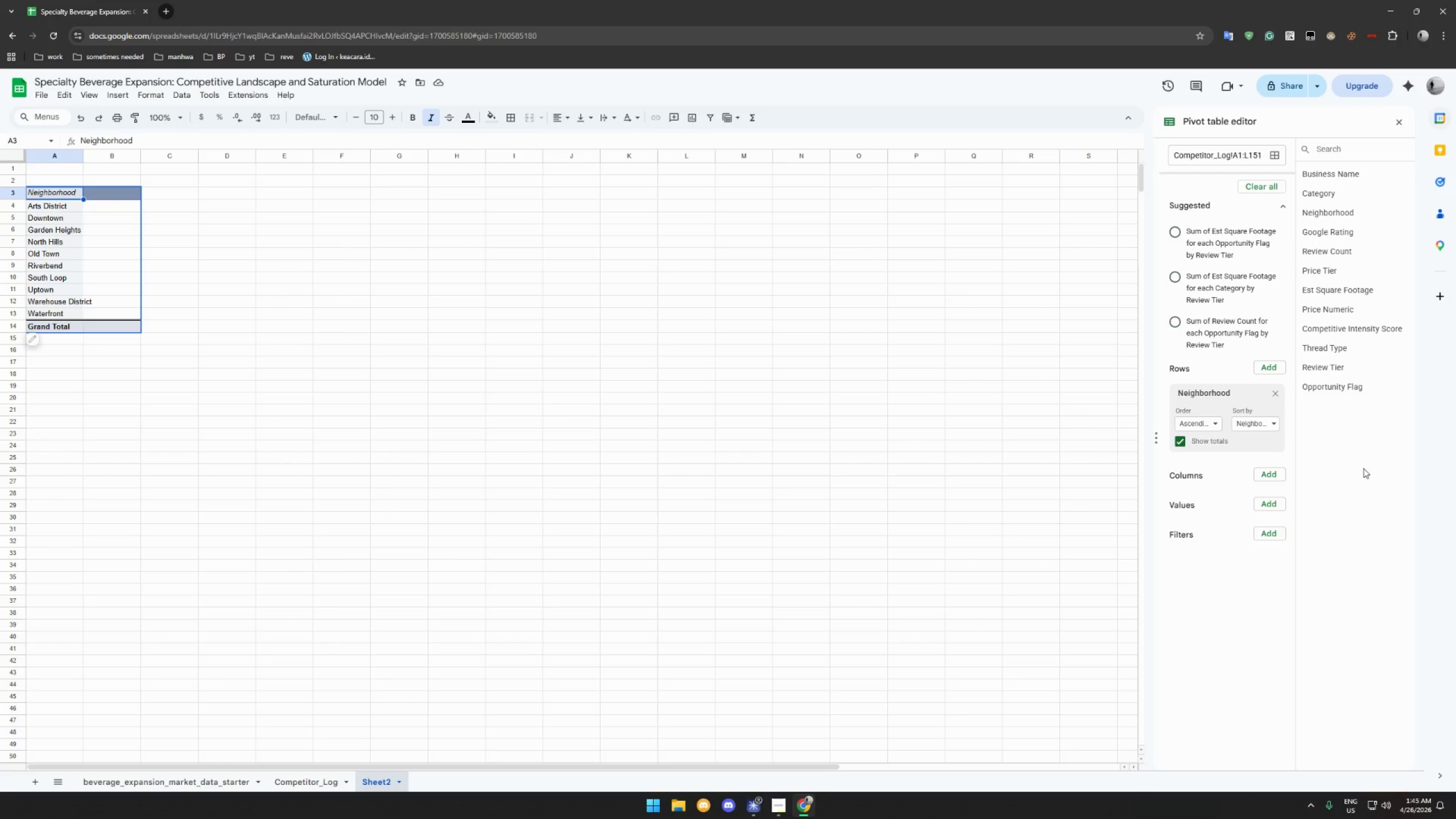 
left_click([318, 784])
 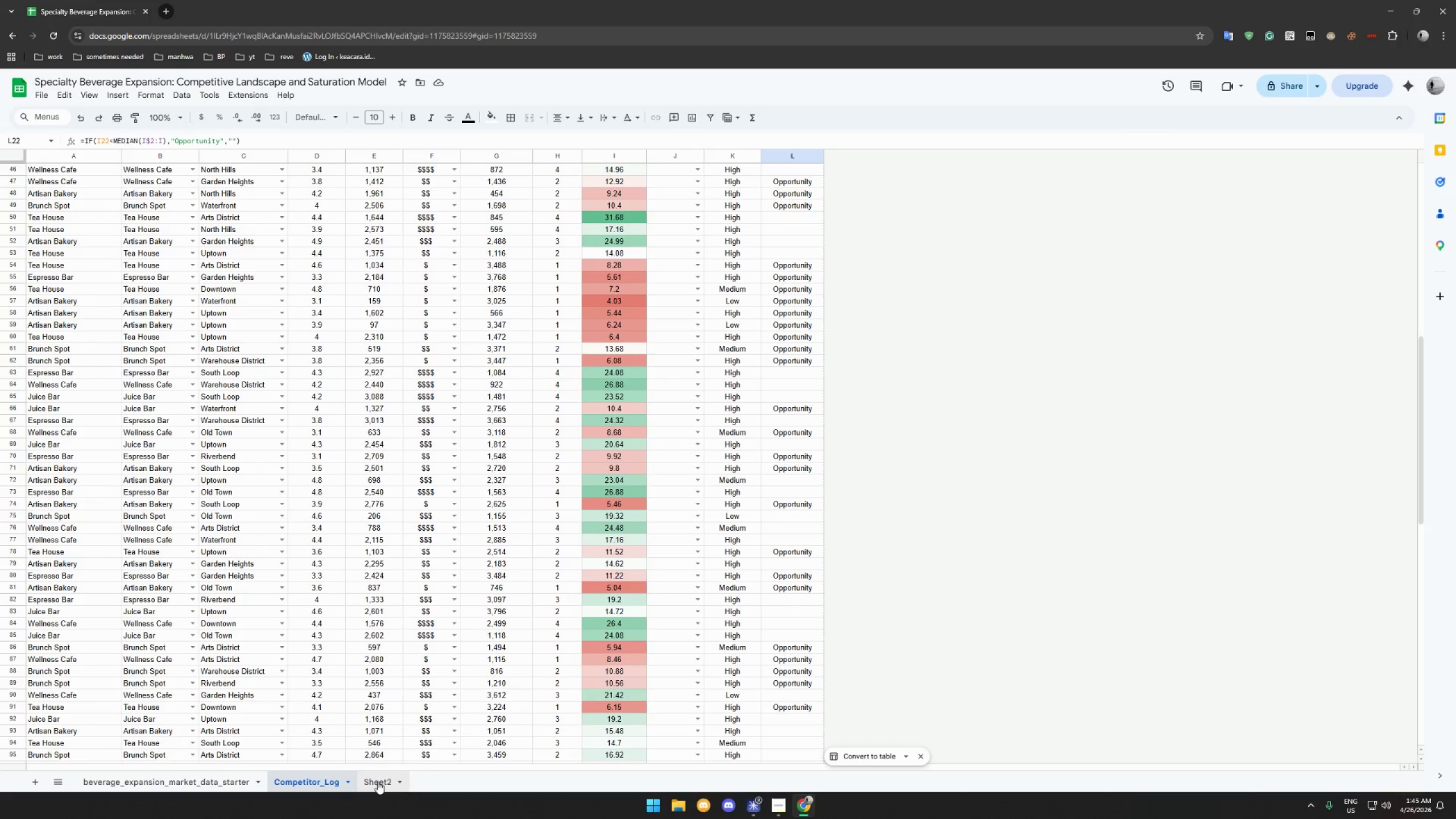 
scroll: coordinate [231, 575], scroll_direction: up, amount: 36.0
 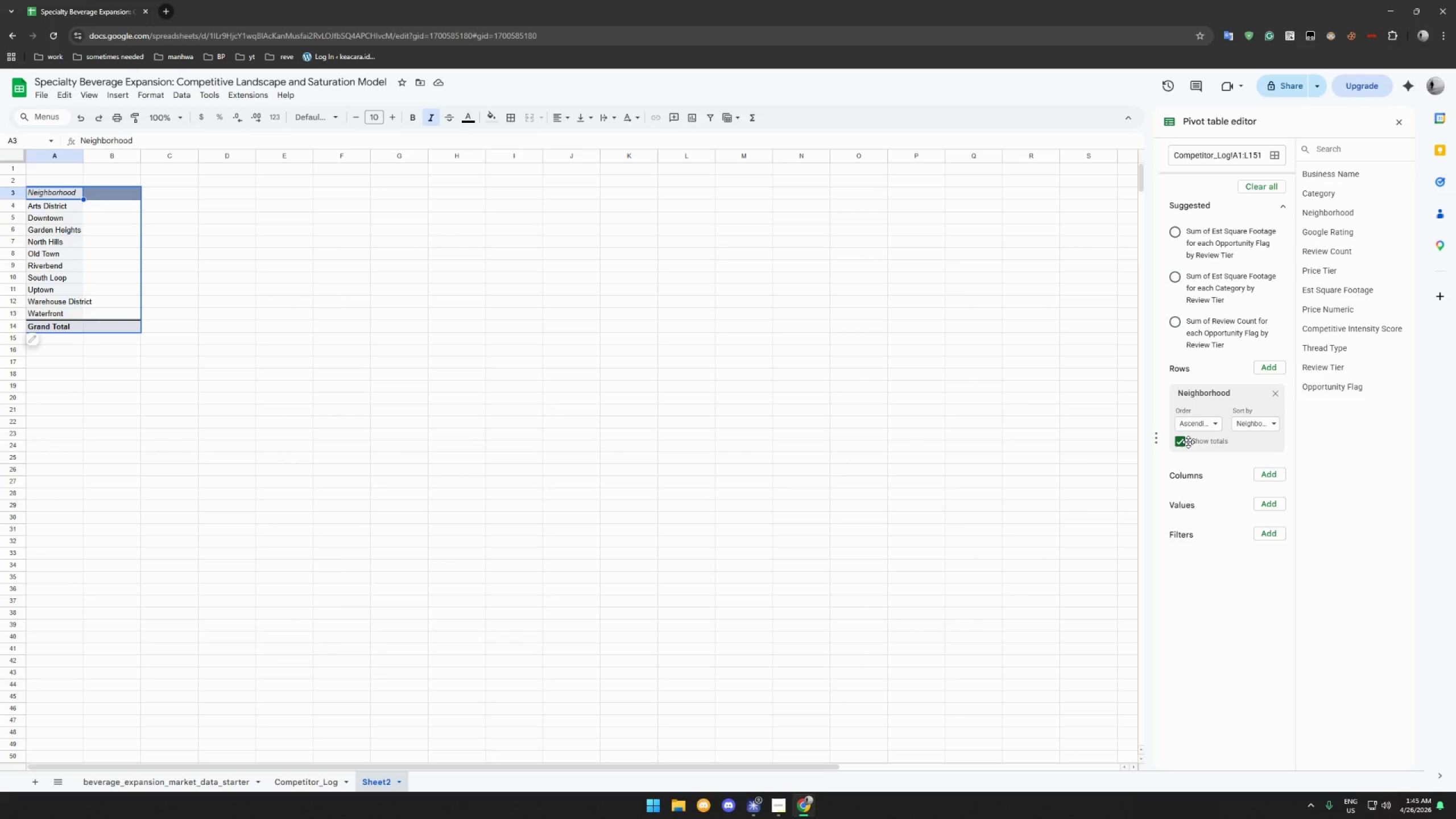 
wait(23.16)
 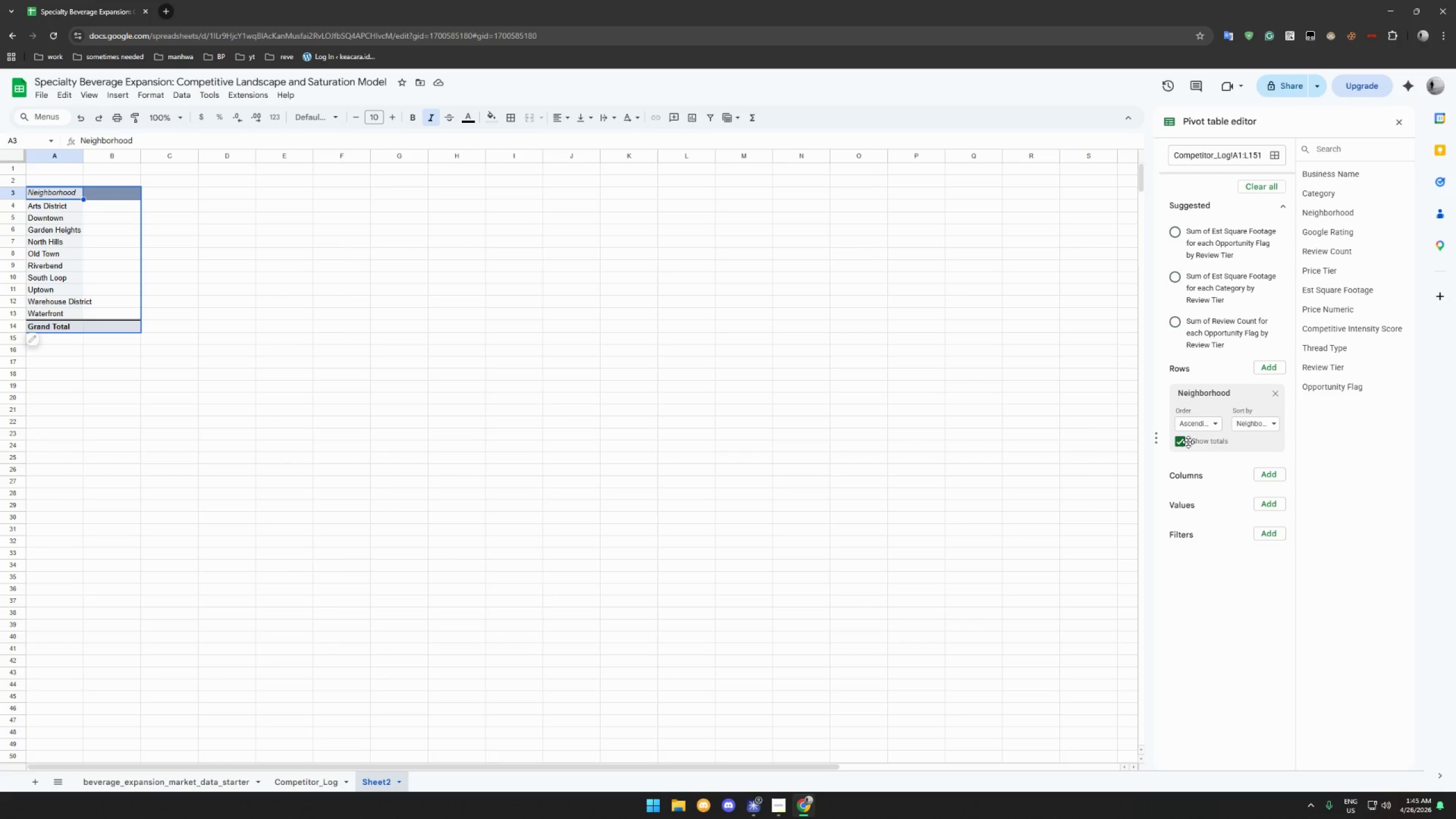 
left_click([1273, 366])
 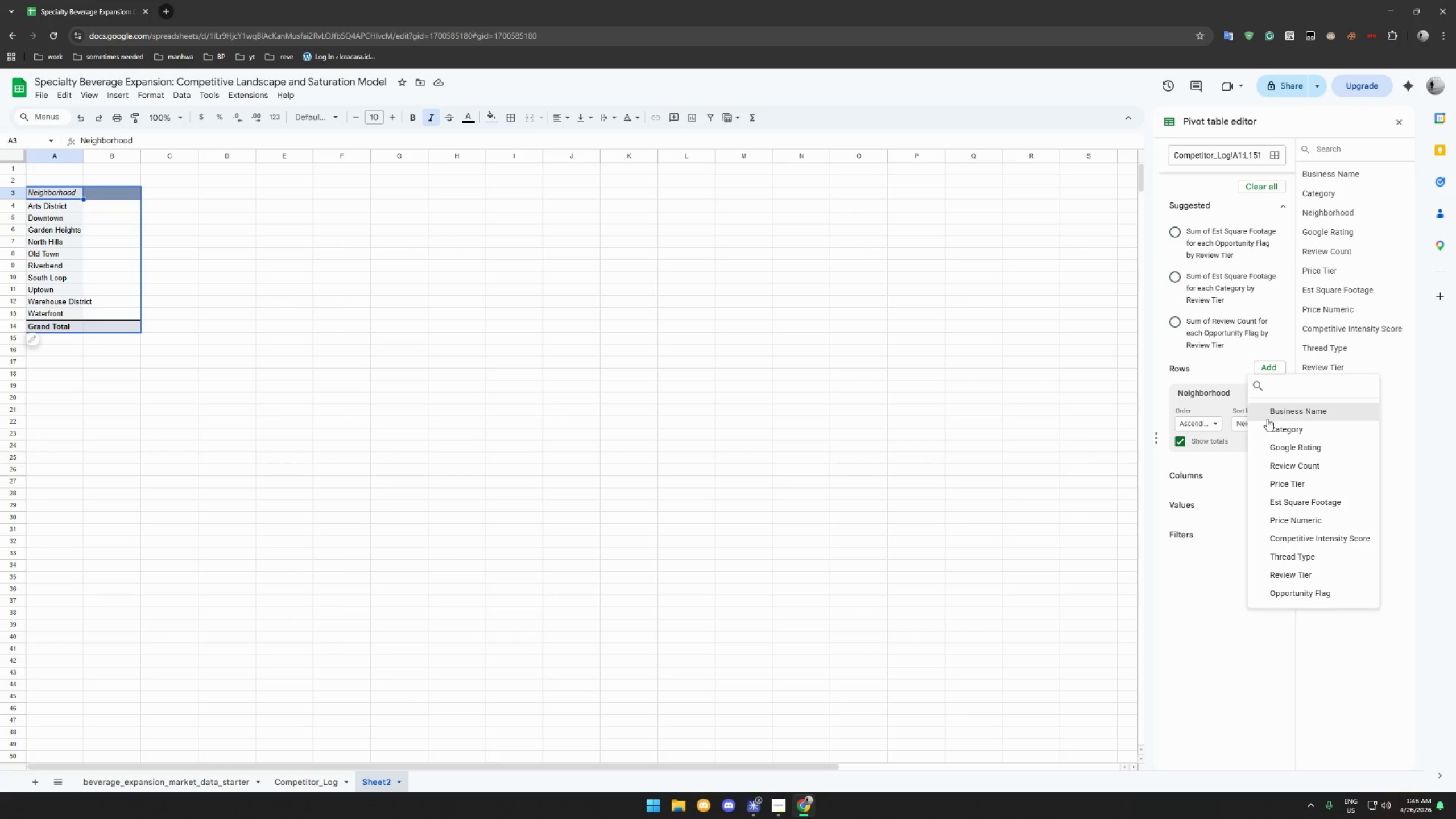 
wait(40.88)
 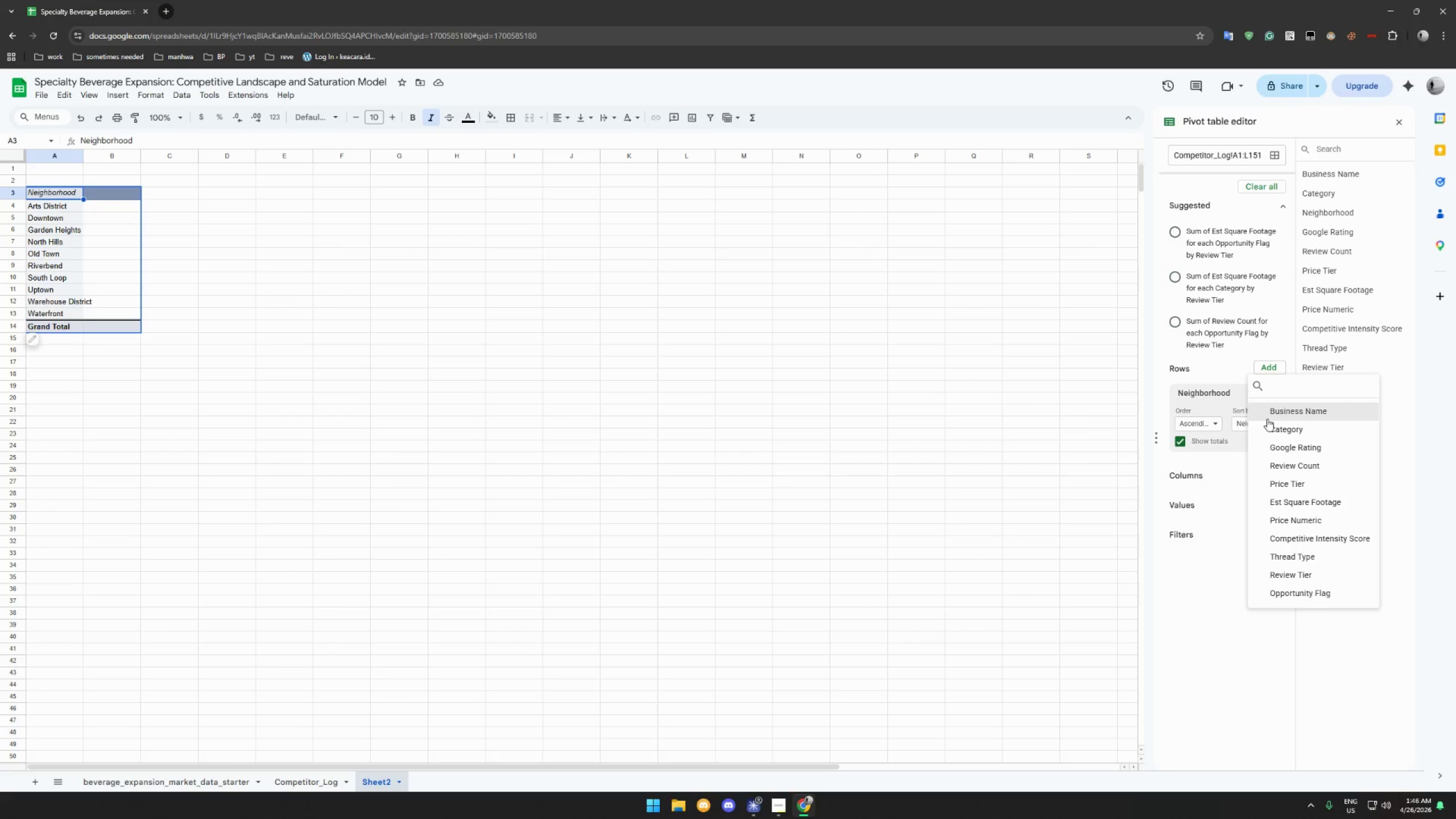 
left_click([1308, 433])
 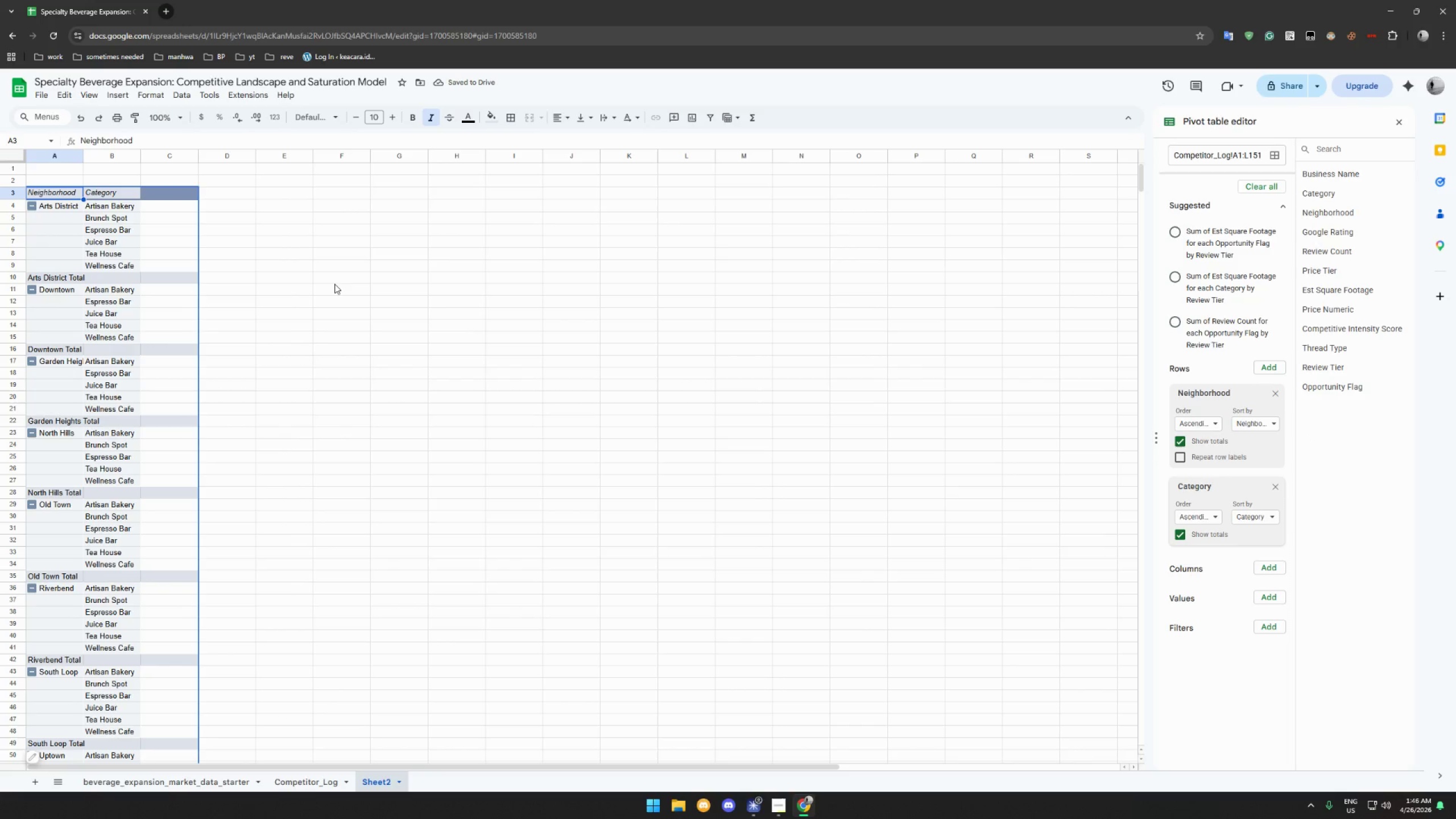 
wait(5.19)
 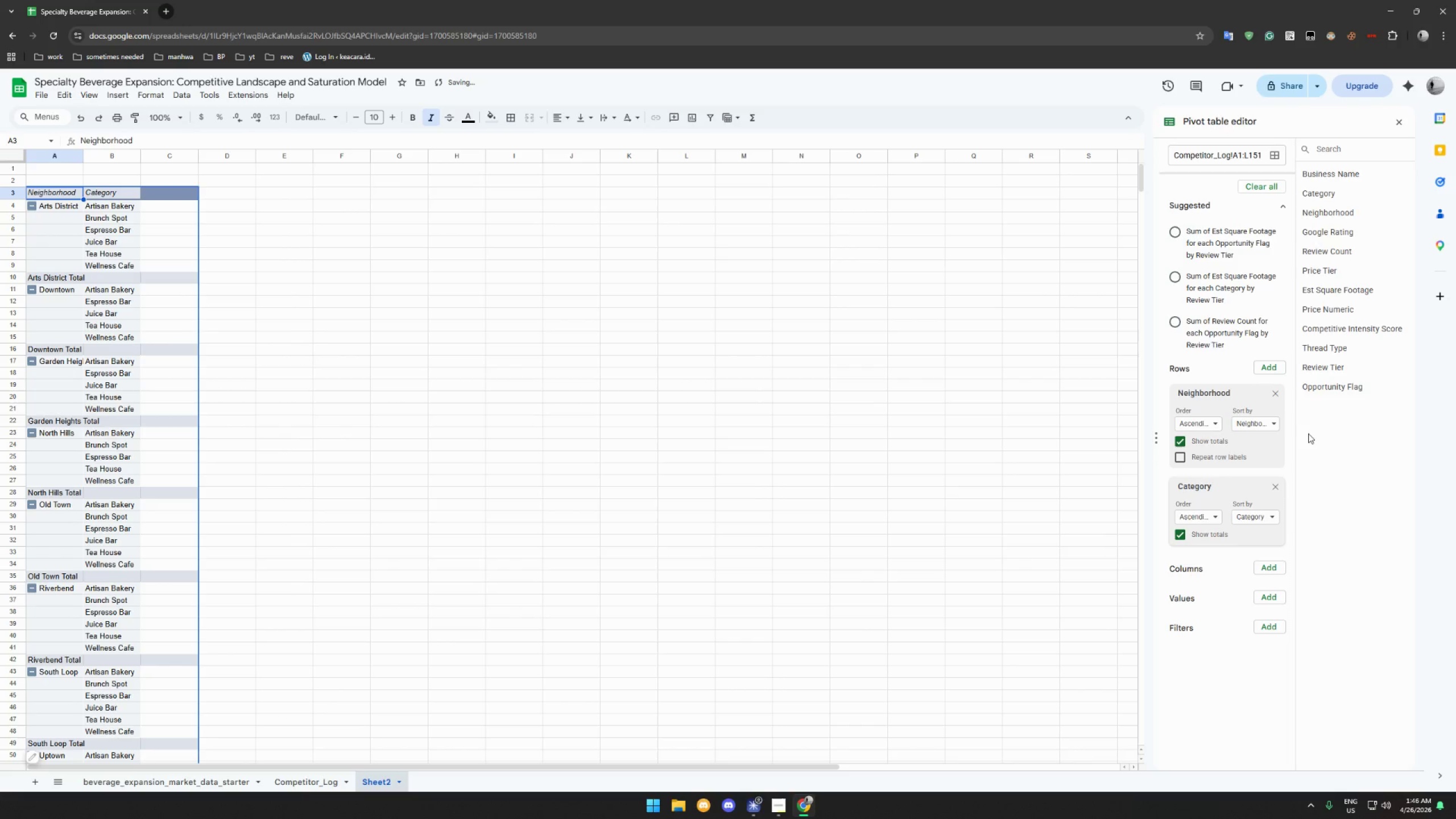 
scroll: coordinate [312, 261], scroll_direction: down, amount: 18.0
 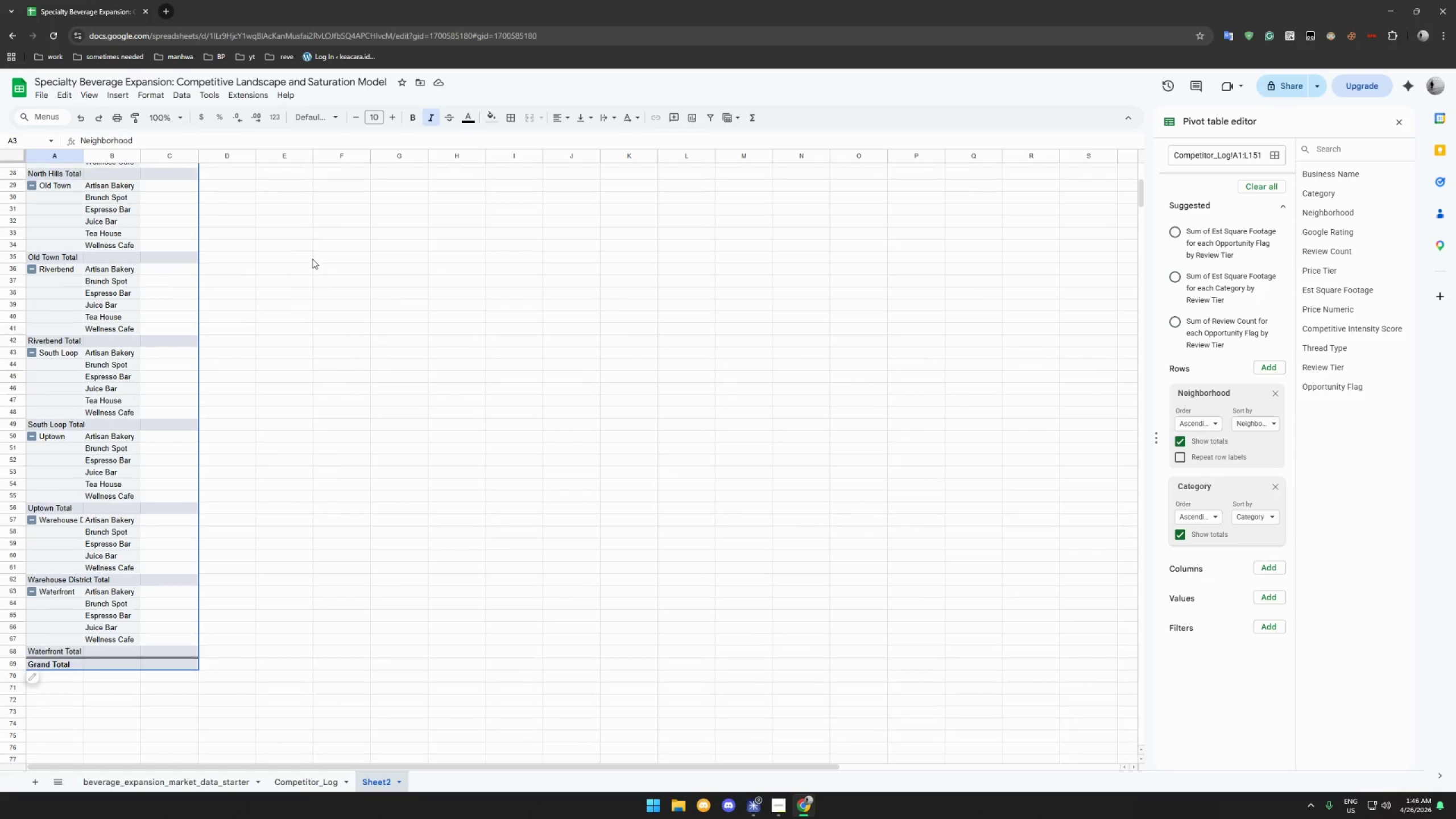 
scroll: coordinate [312, 259], scroll_direction: up, amount: 4.0
 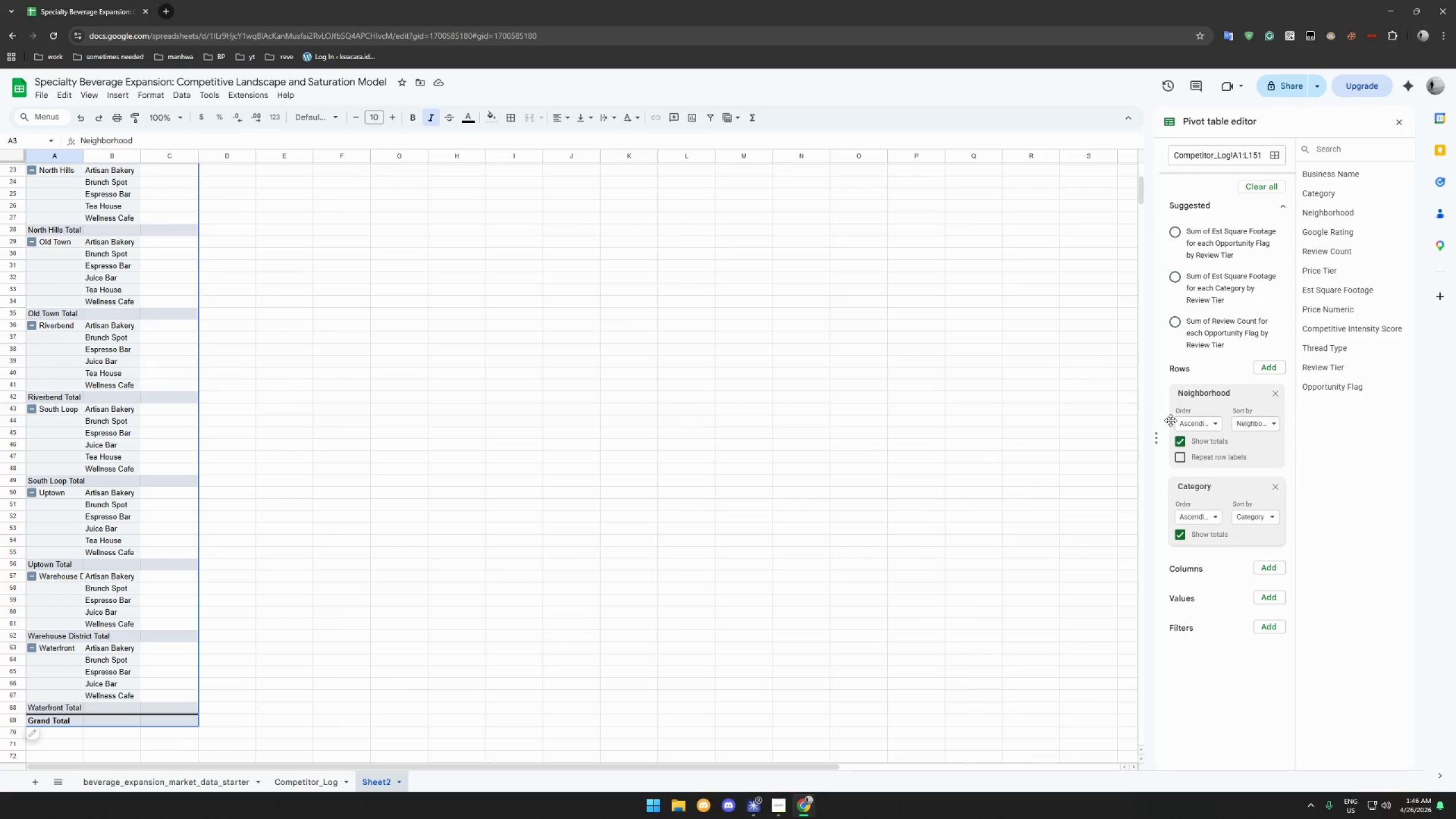 
left_click([1271, 374])
 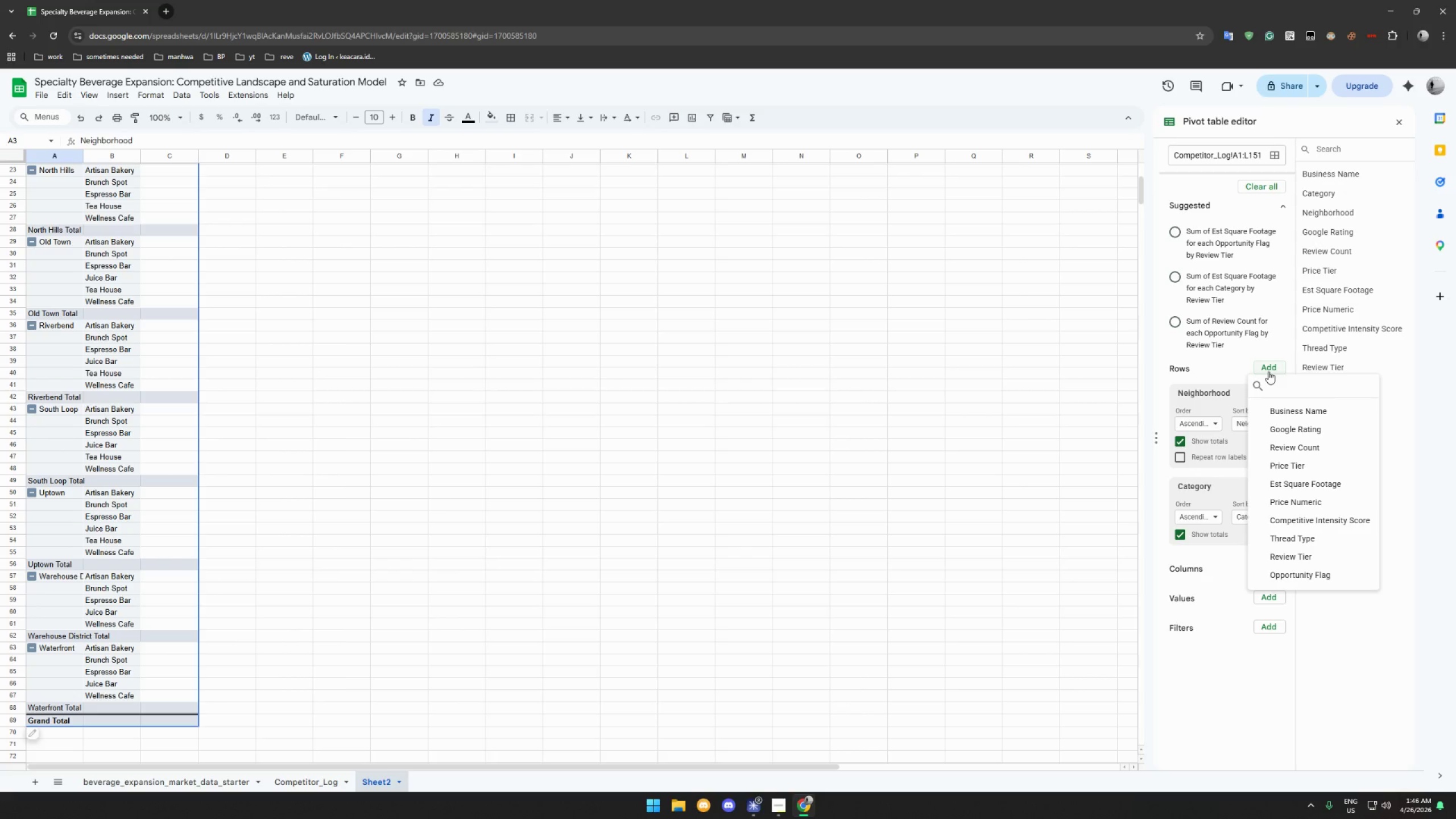 
wait(11.05)
 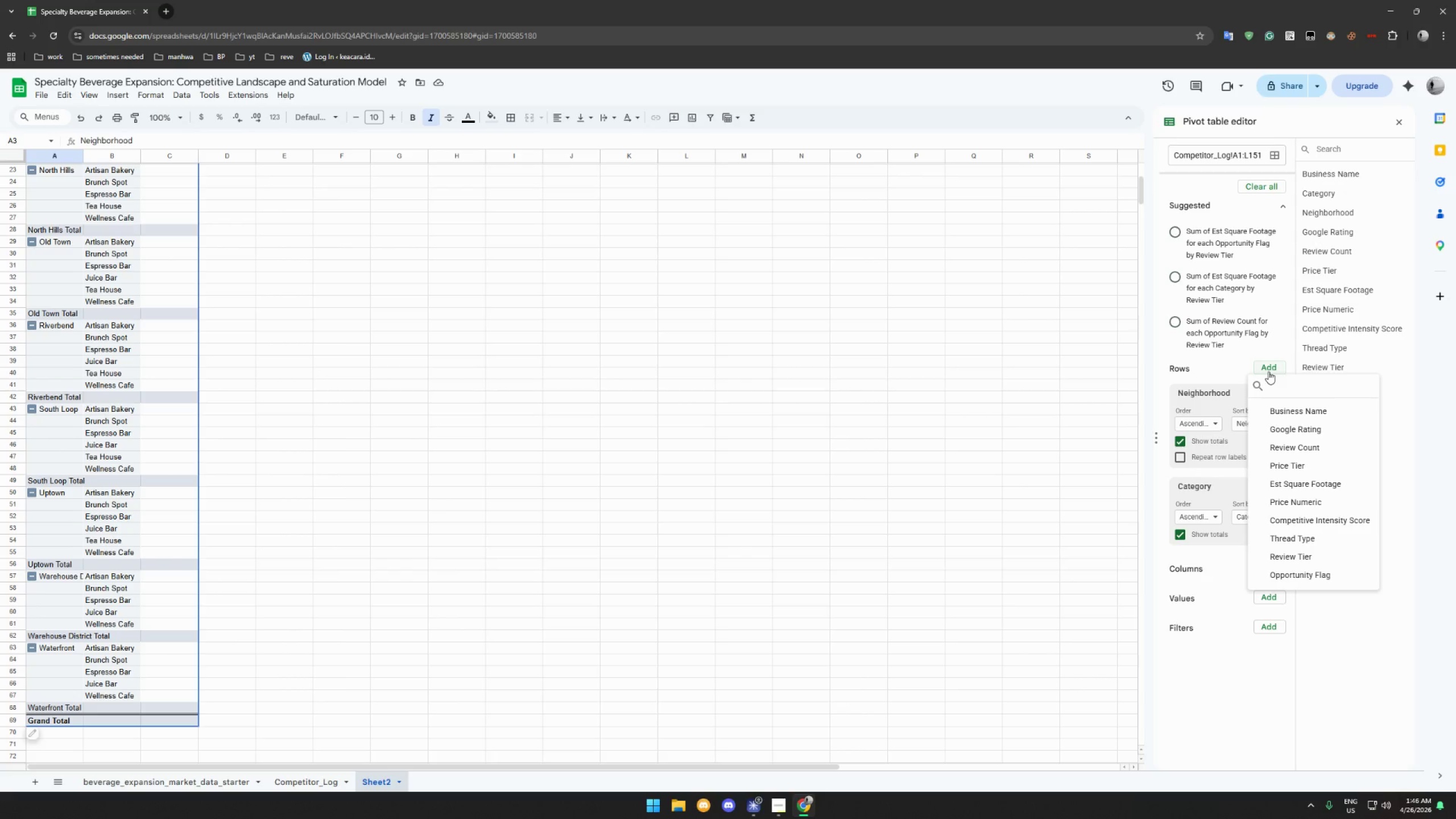 
left_click([1400, 416])
 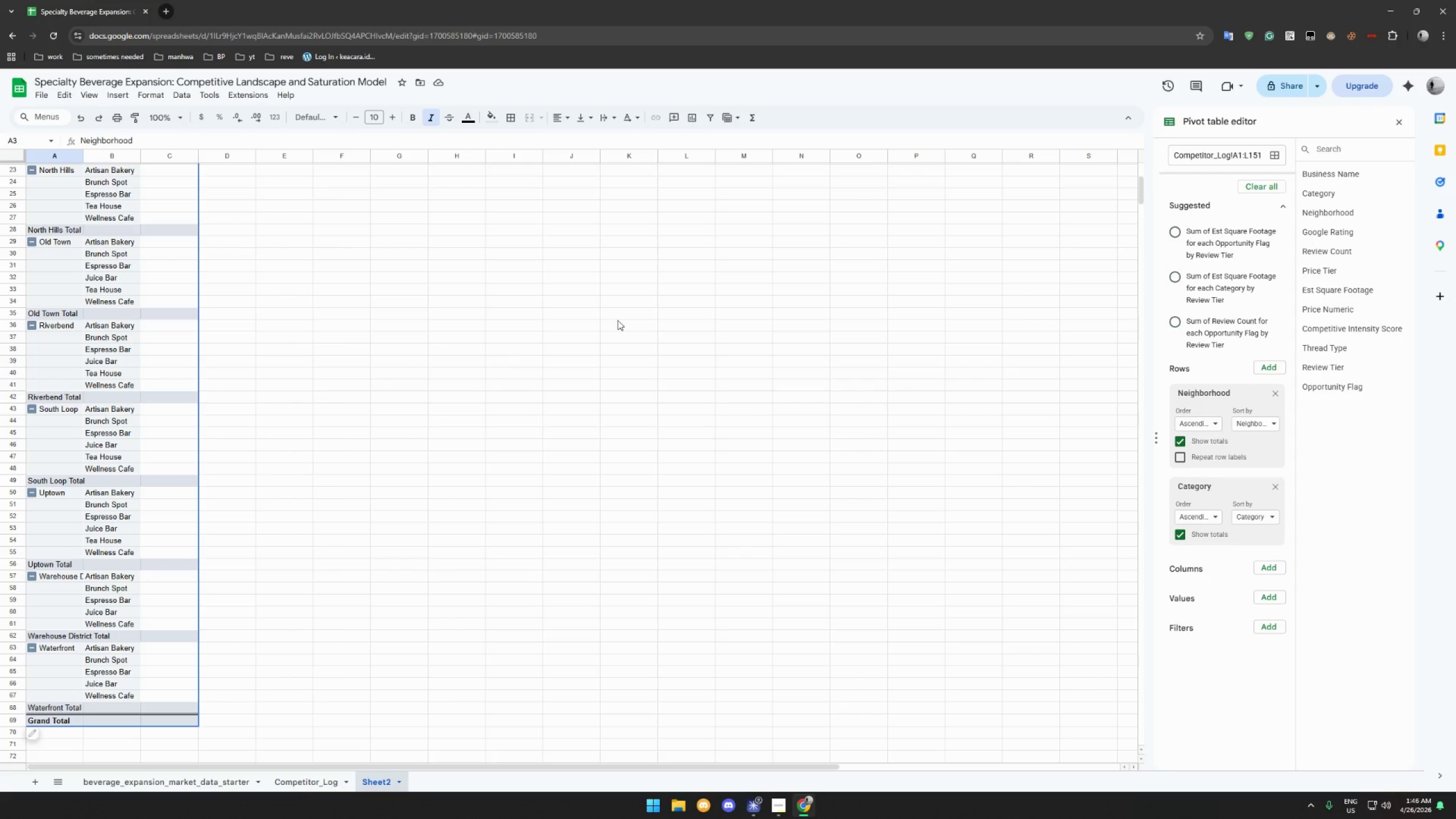 
mouse_move([1397, 124])
 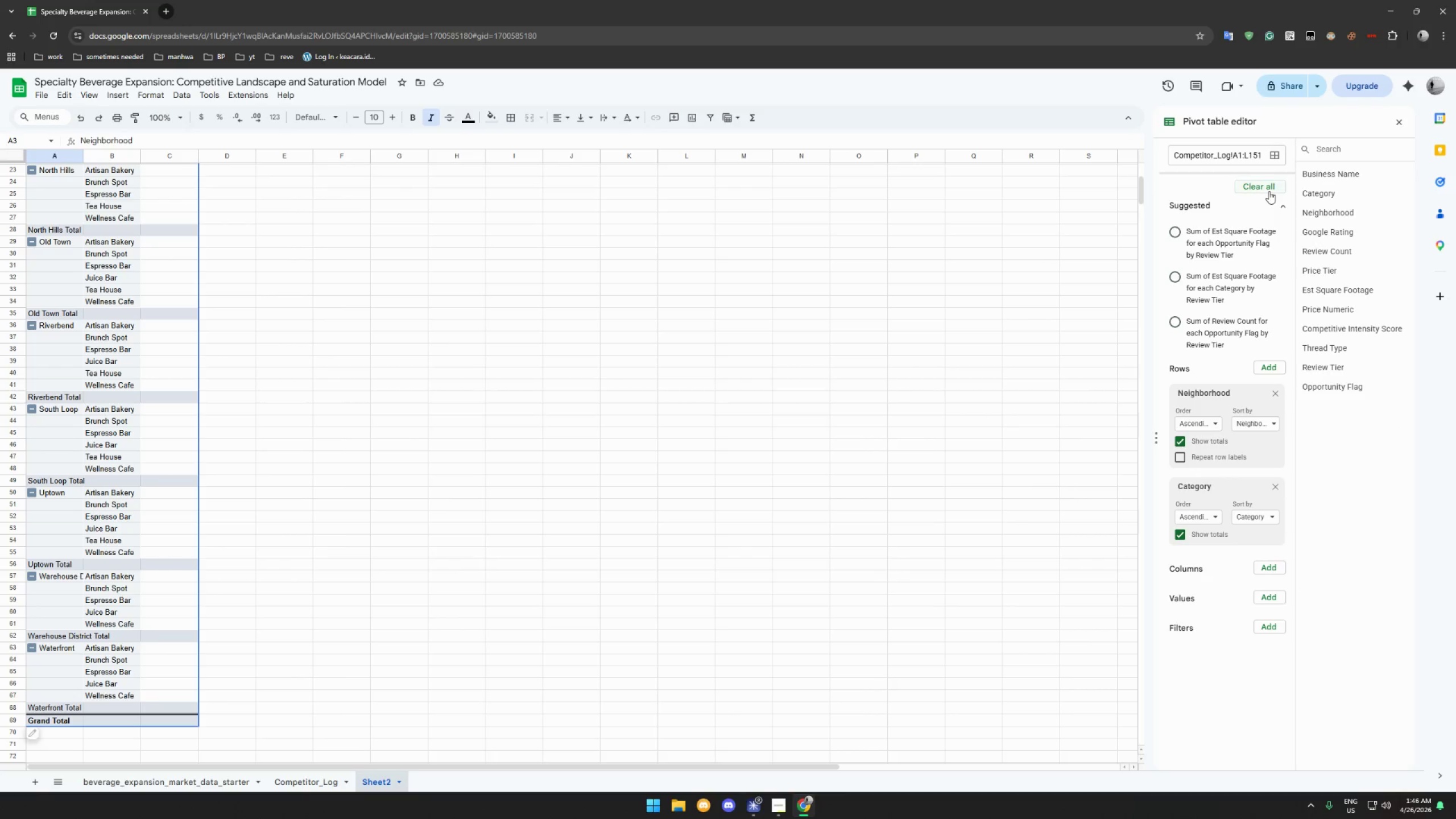 
left_click([1269, 191])
 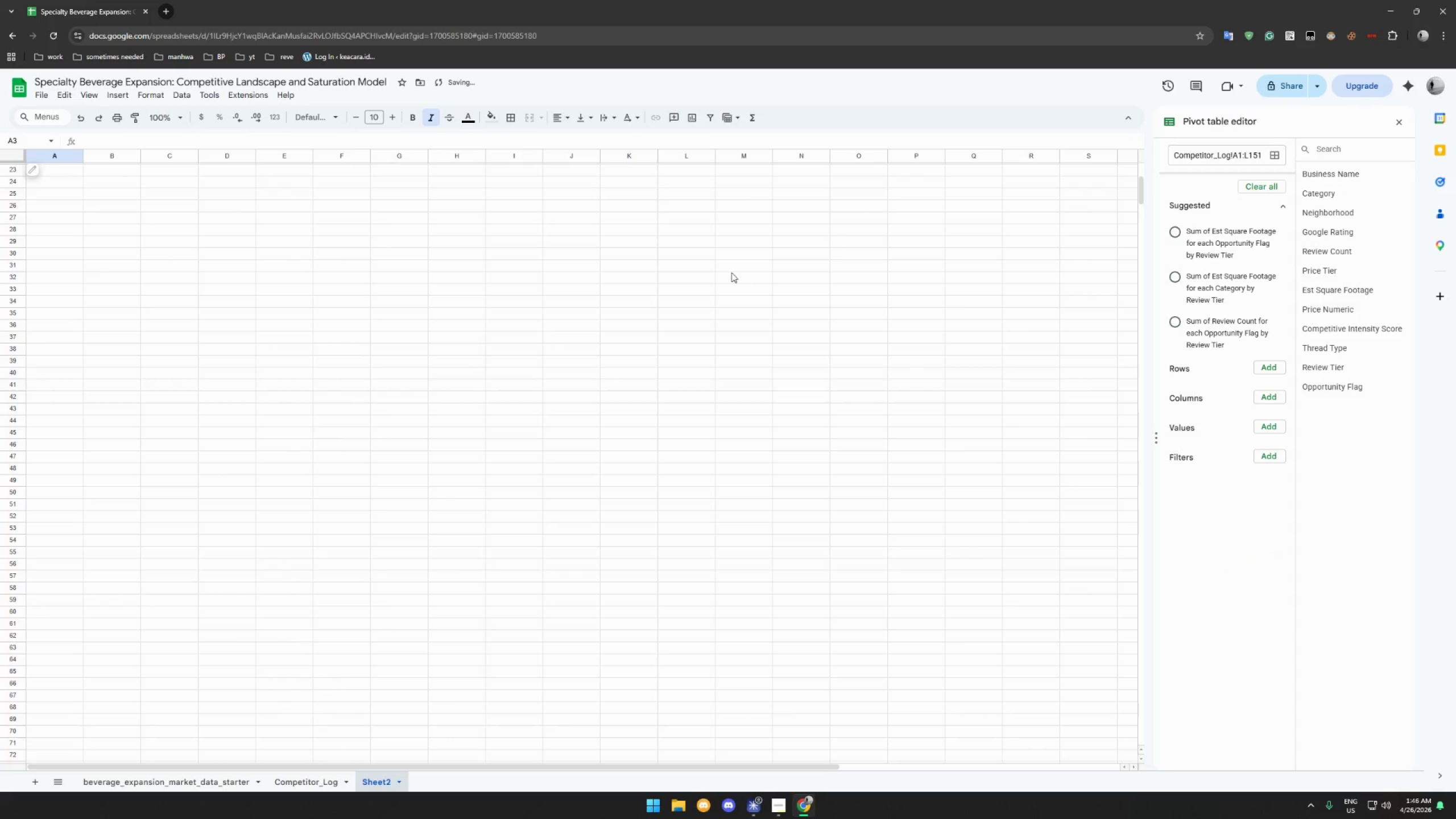 
key(Escape)
 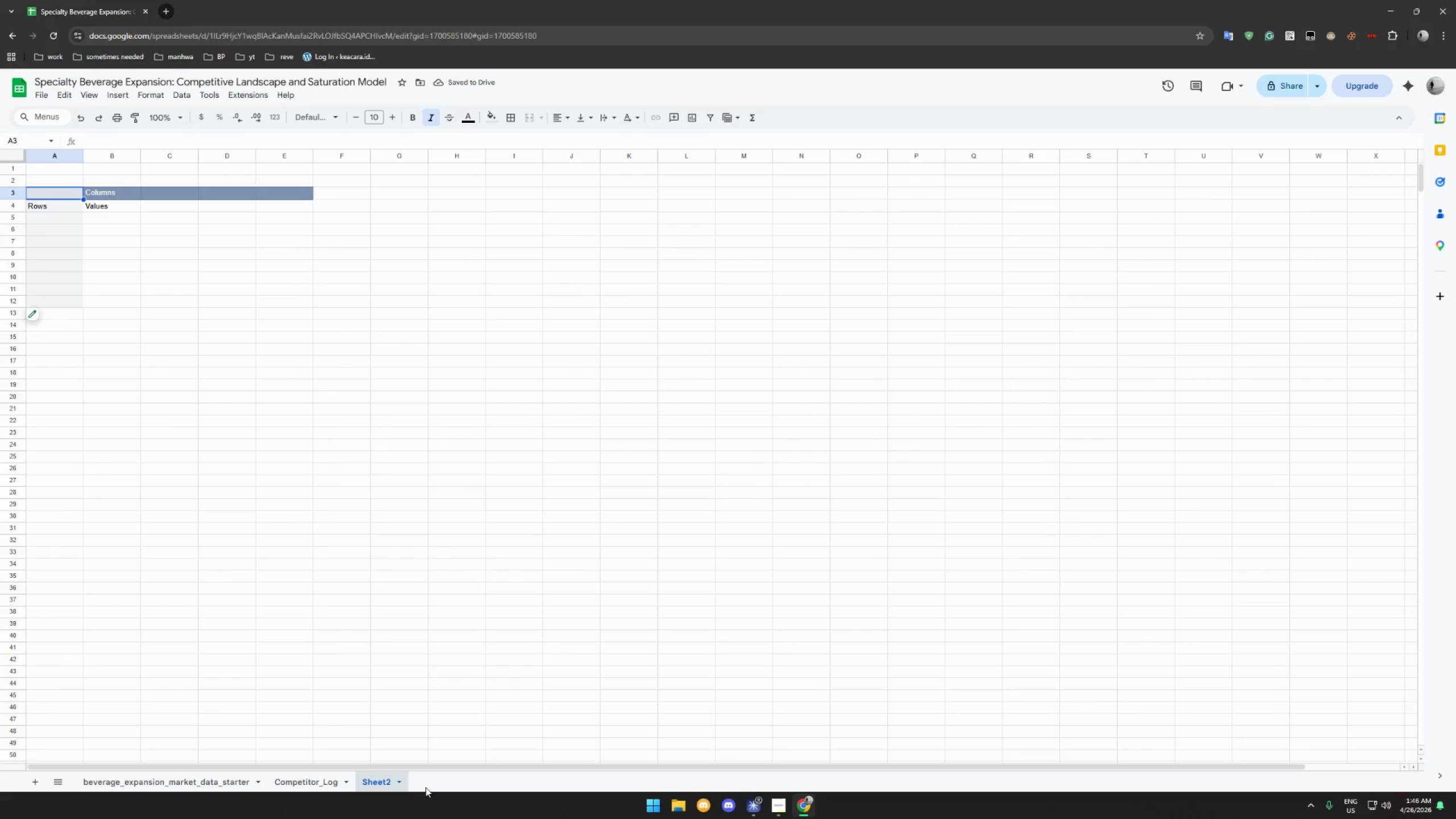 
scroll: coordinate [623, 248], scroll_direction: up, amount: 21.0
 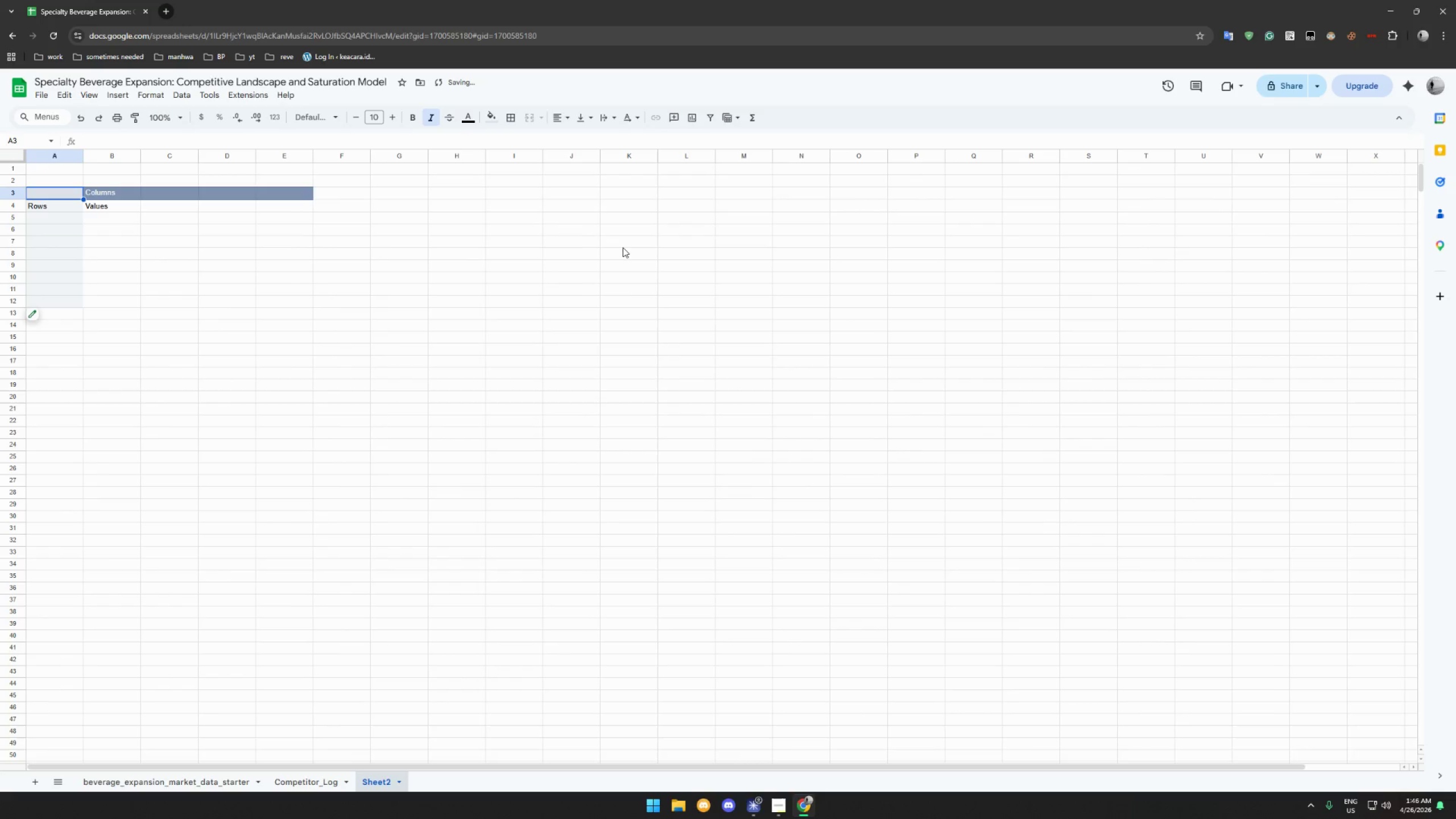 
right_click([380, 788])
 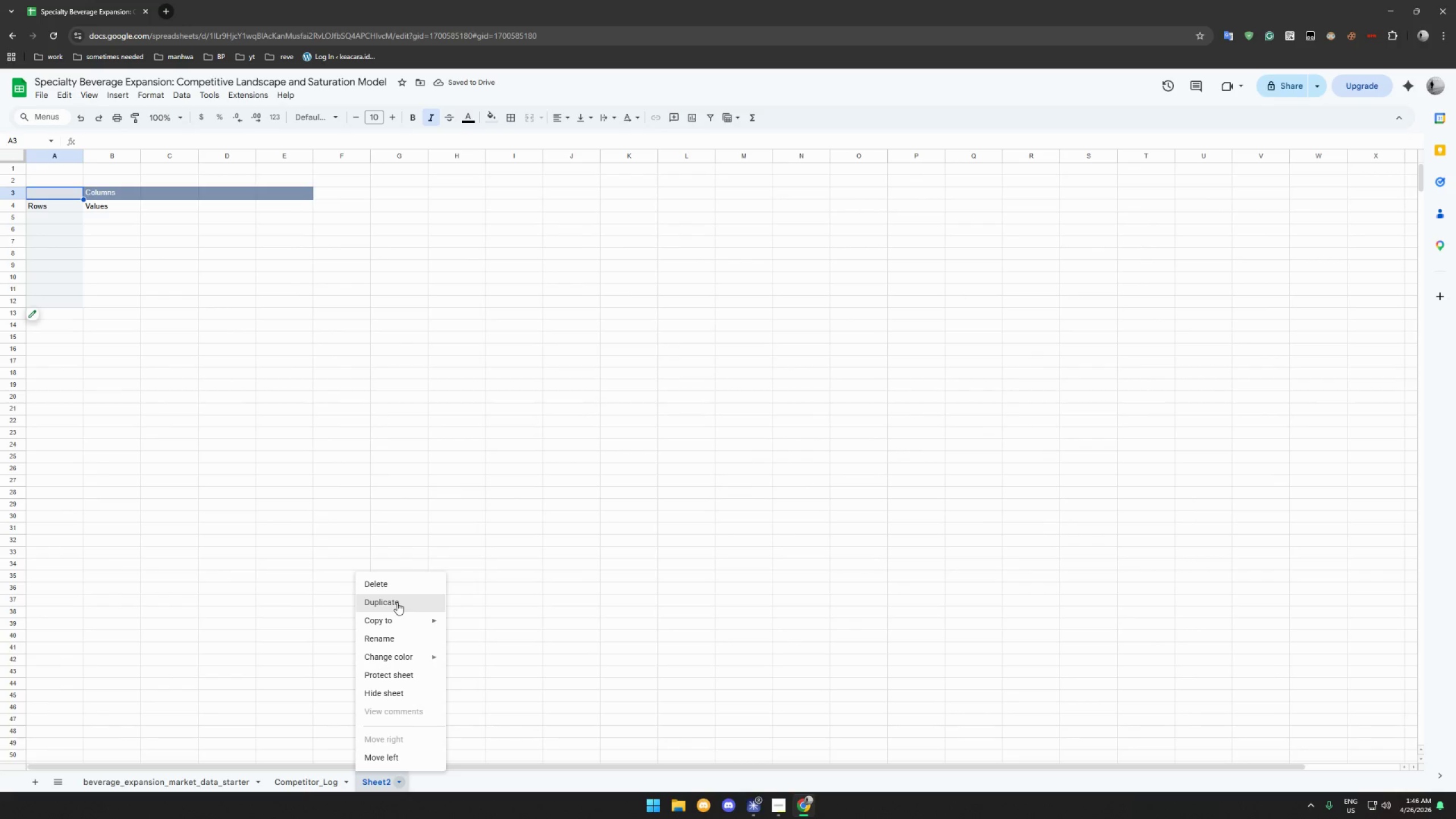 
left_click([397, 585])
 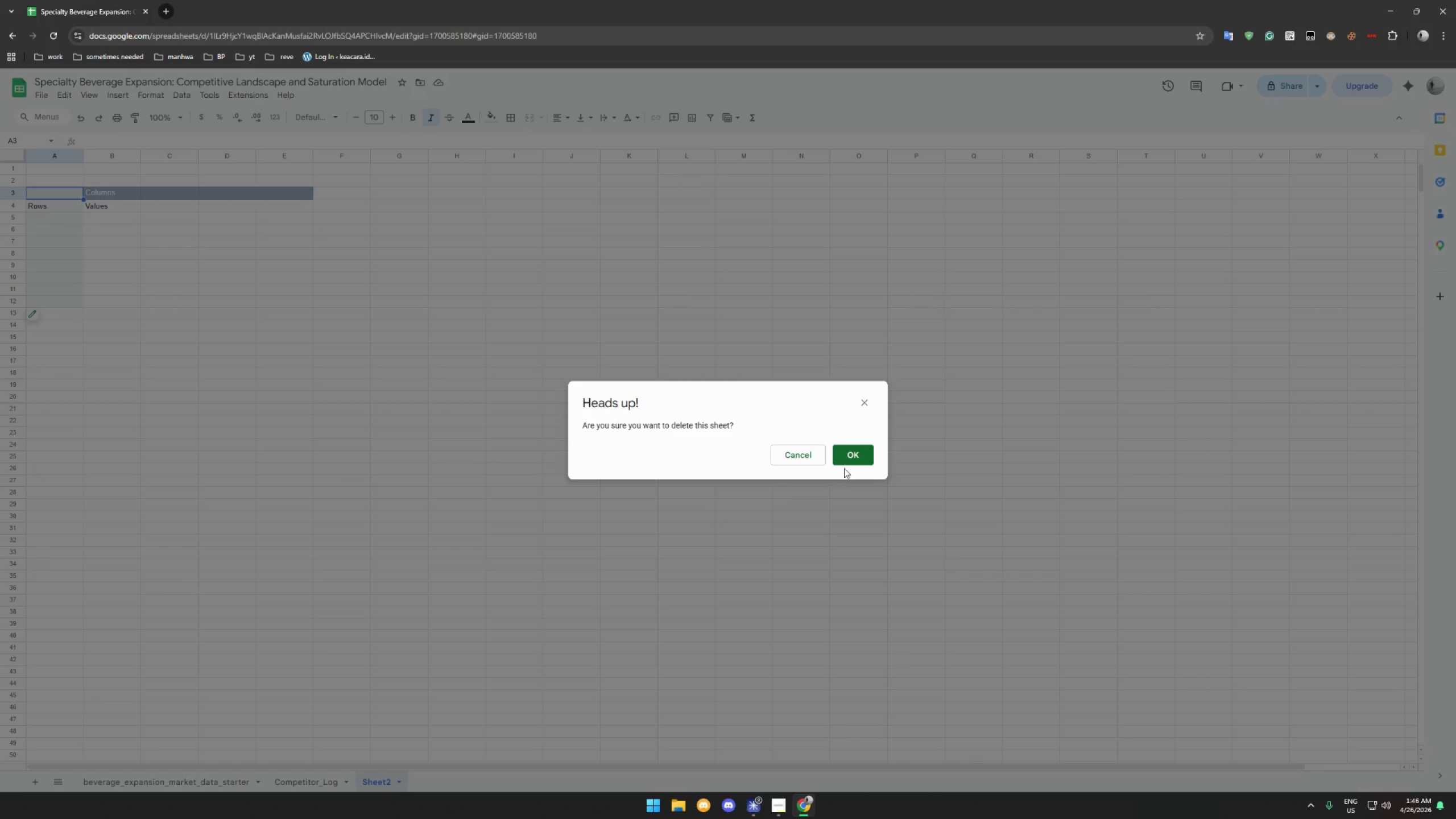 
left_click([866, 450])
 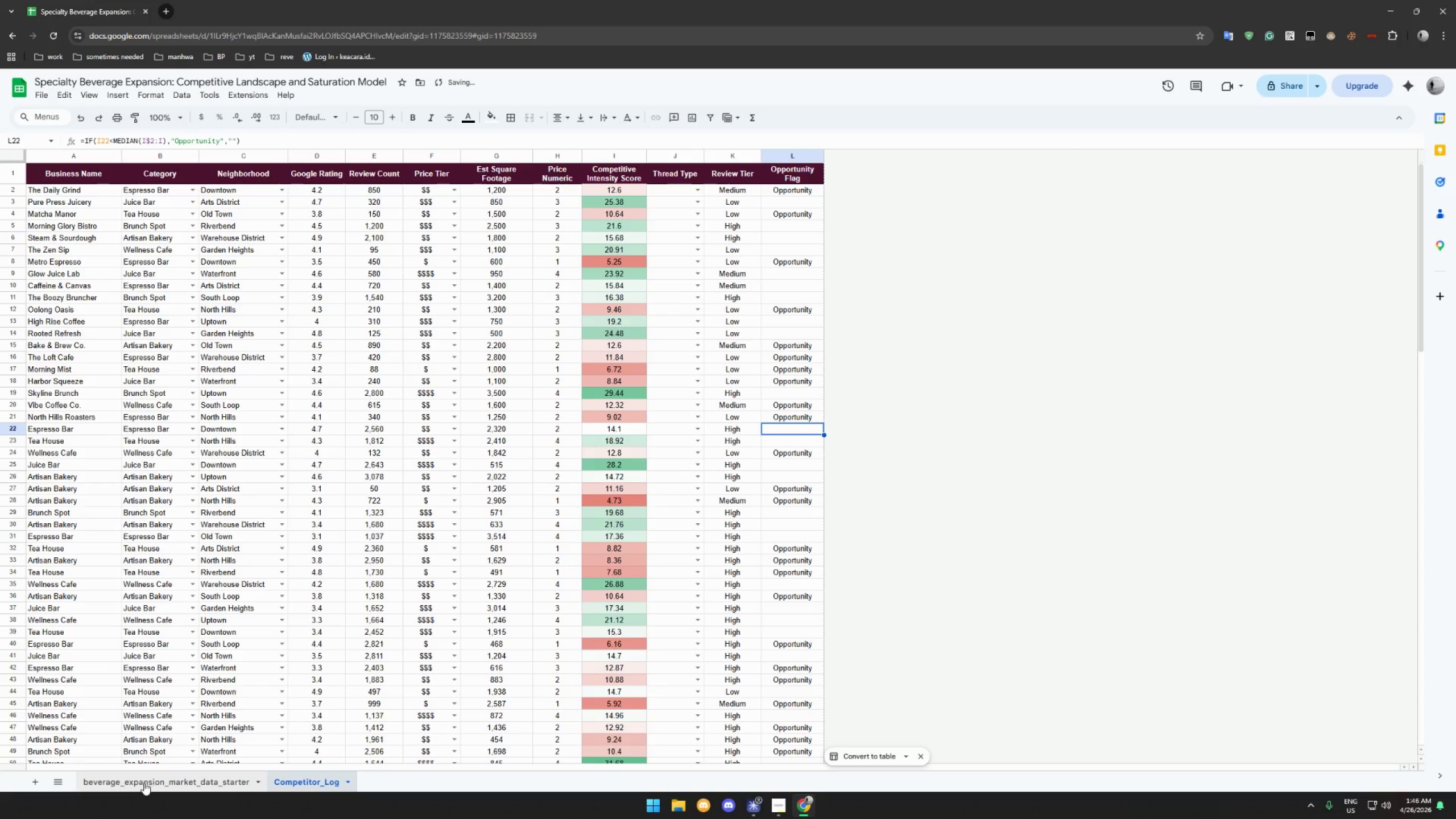 
left_click([38, 779])
 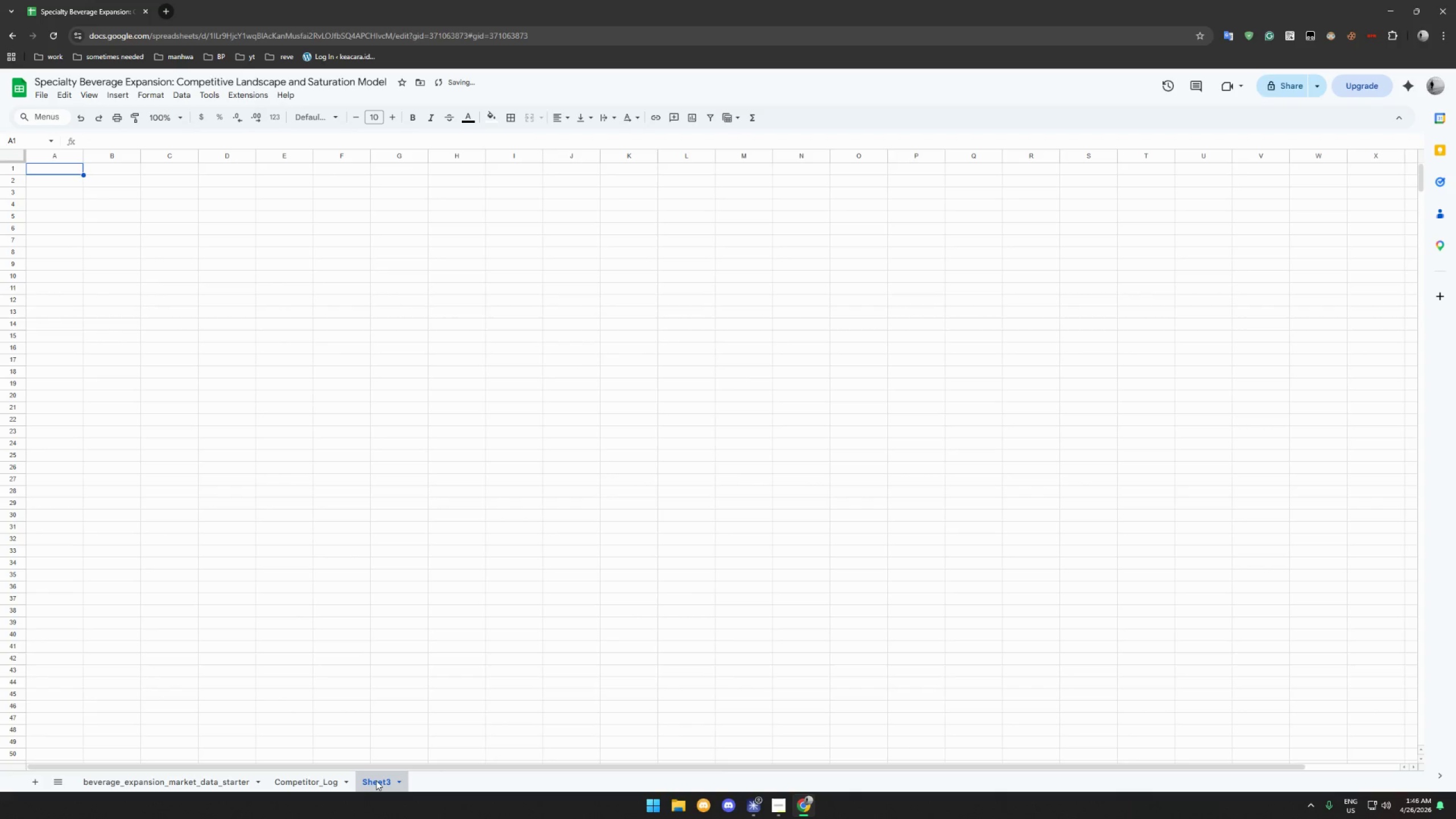 
double_click([375, 780])
 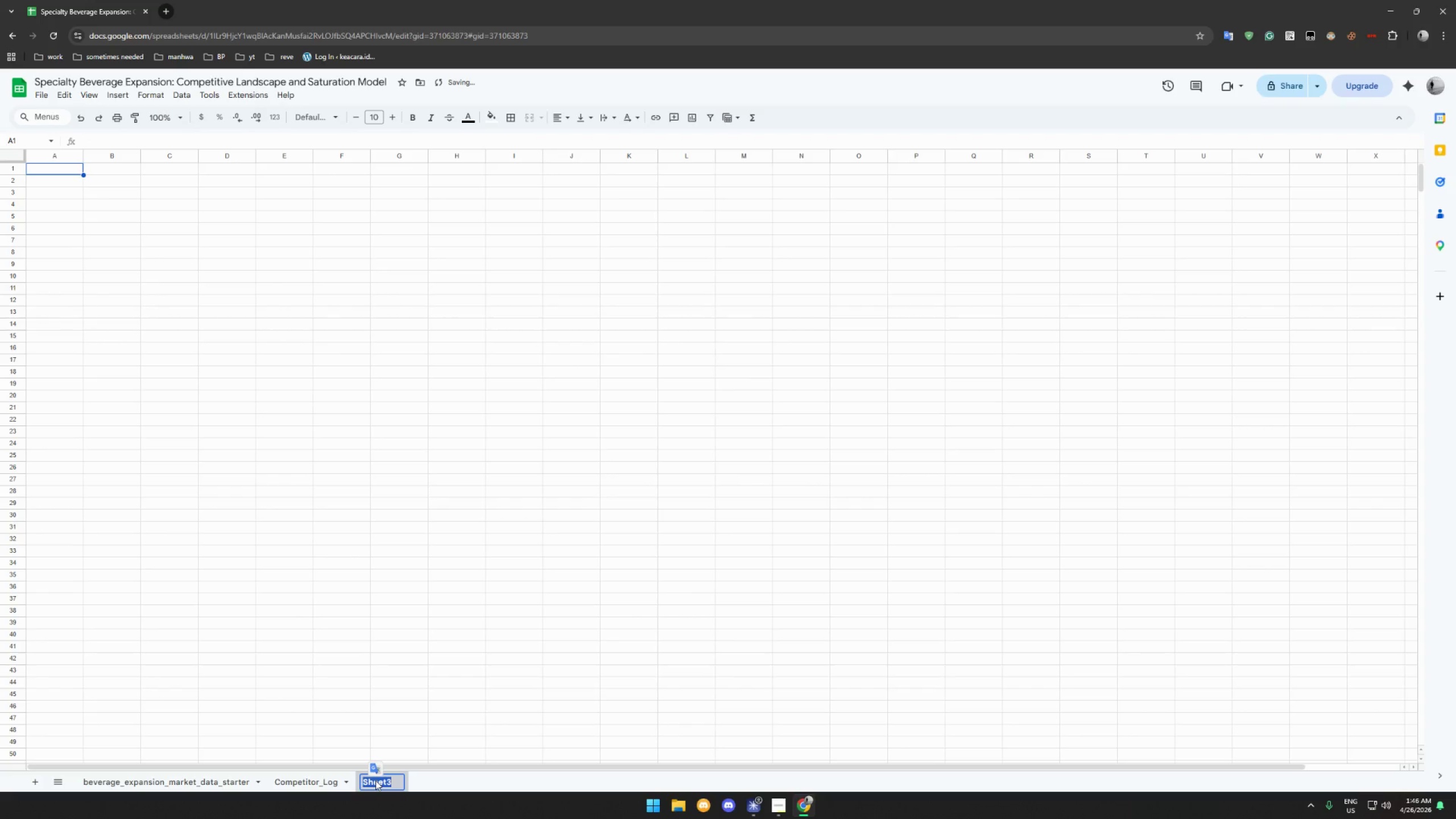 
type(Neighboor)
 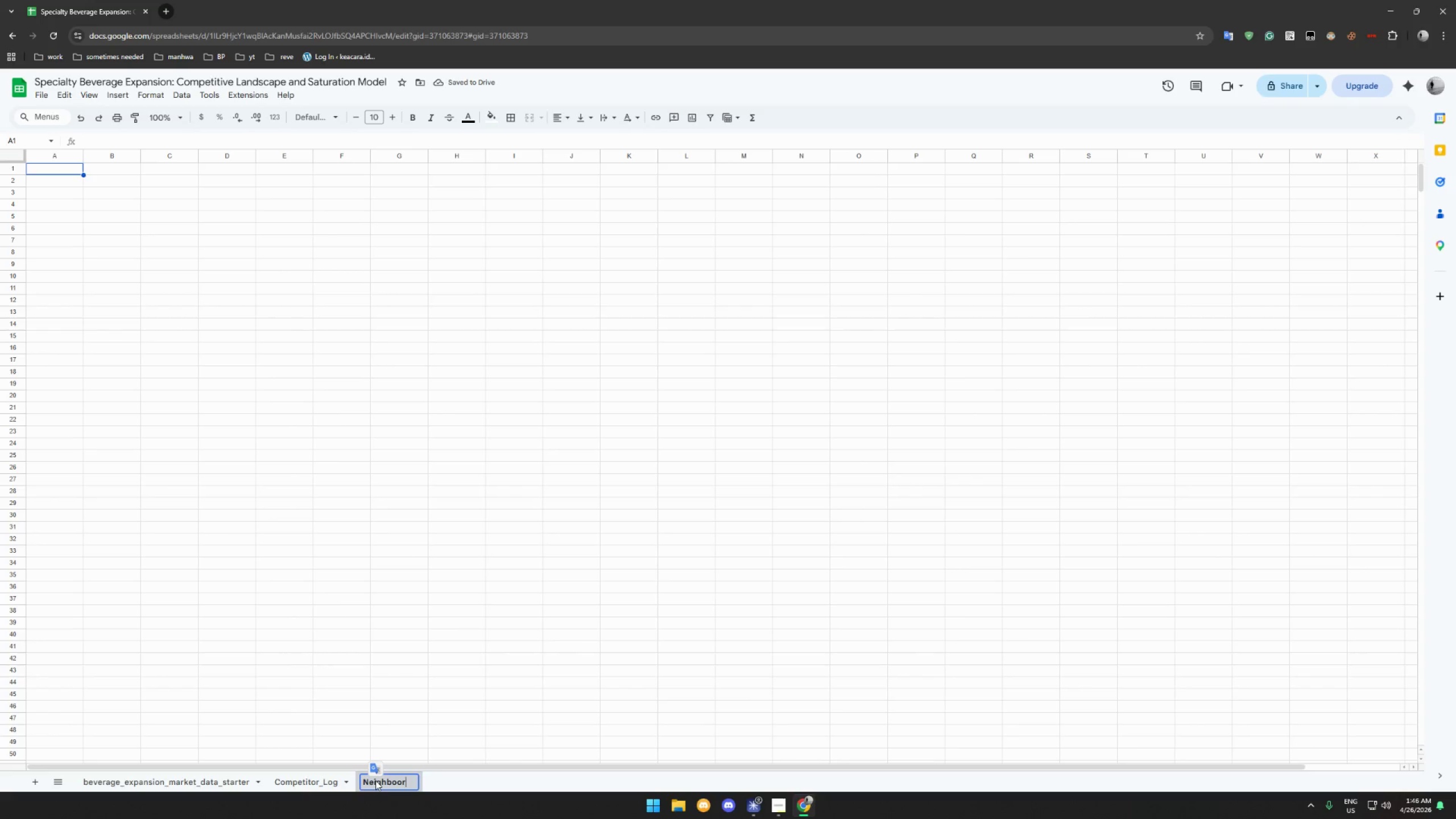 
hold_key(key=ShiftLeft, duration=0.44)
 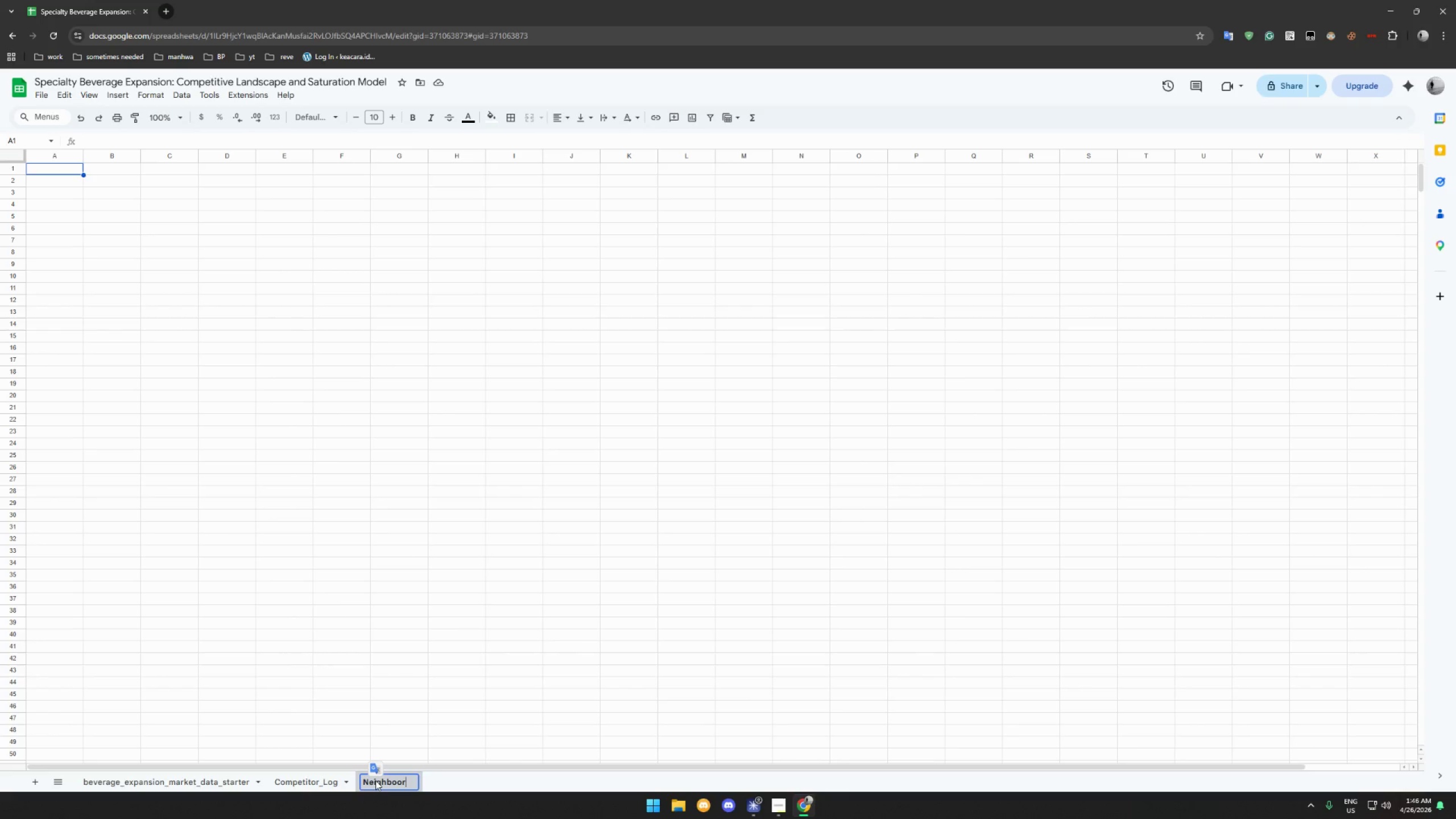 
key(Backspace)
key(Backspace)
type(rhood_Analysis)
 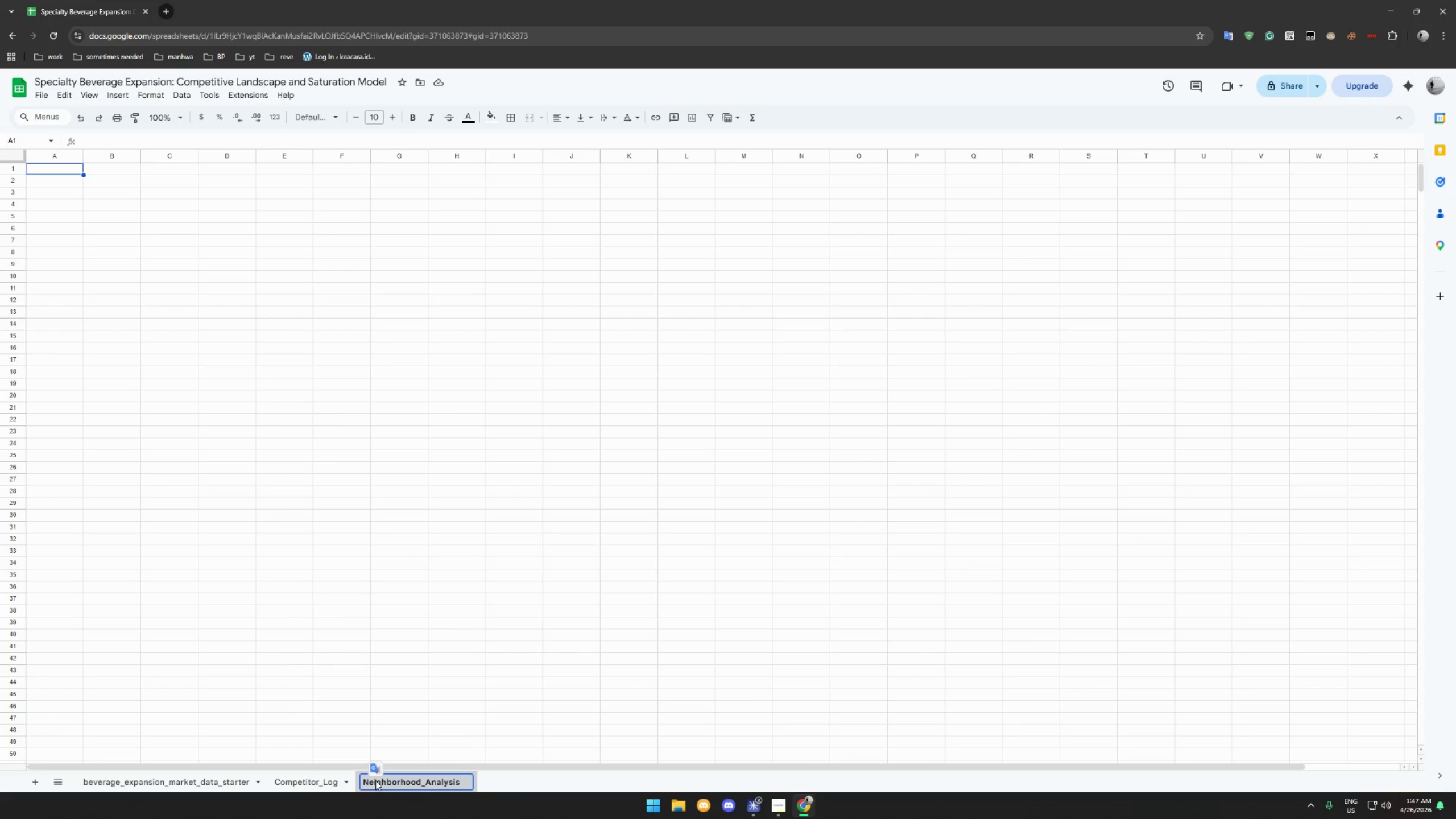 
key(Enter)
 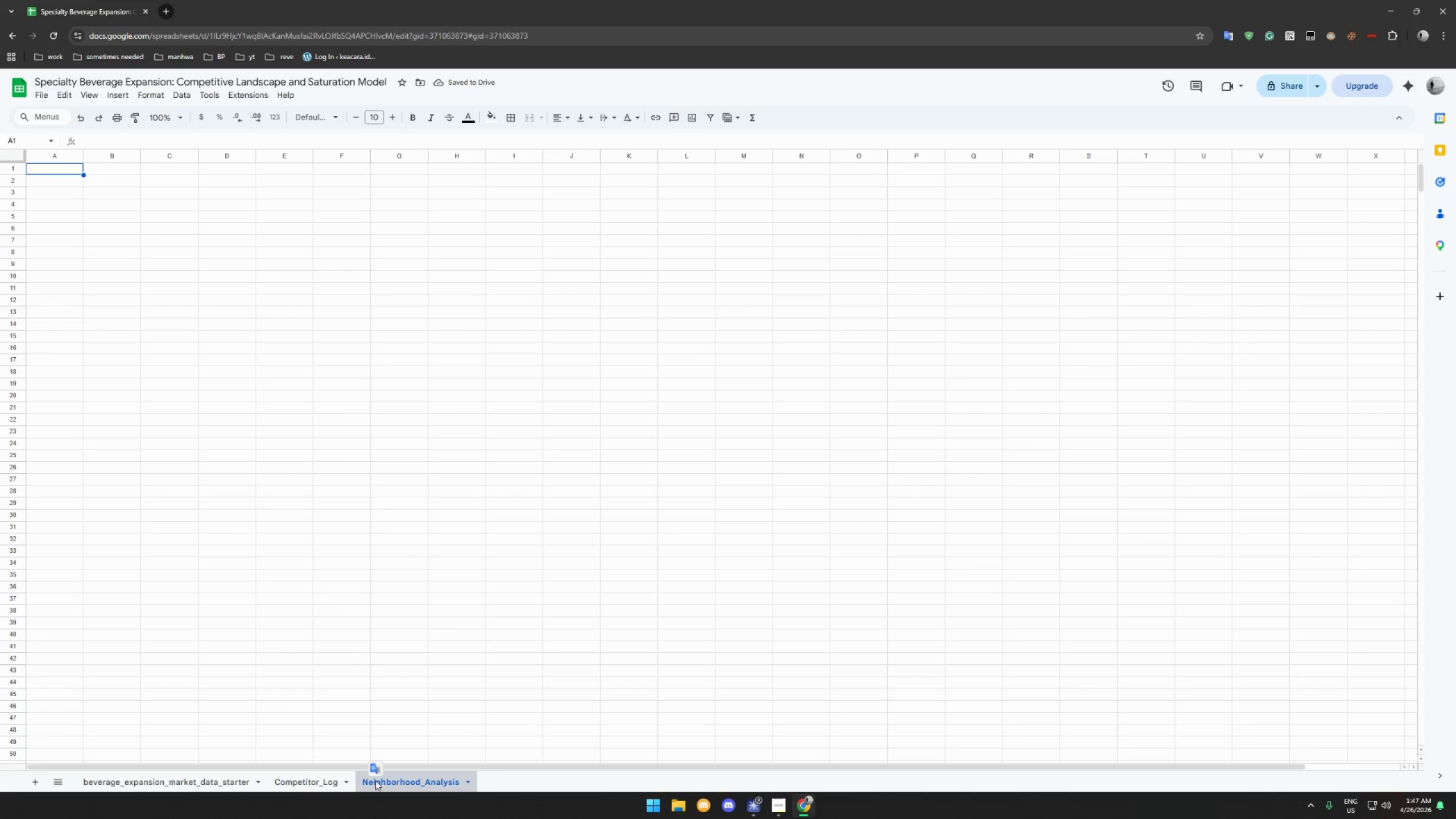 
wait(6.69)
 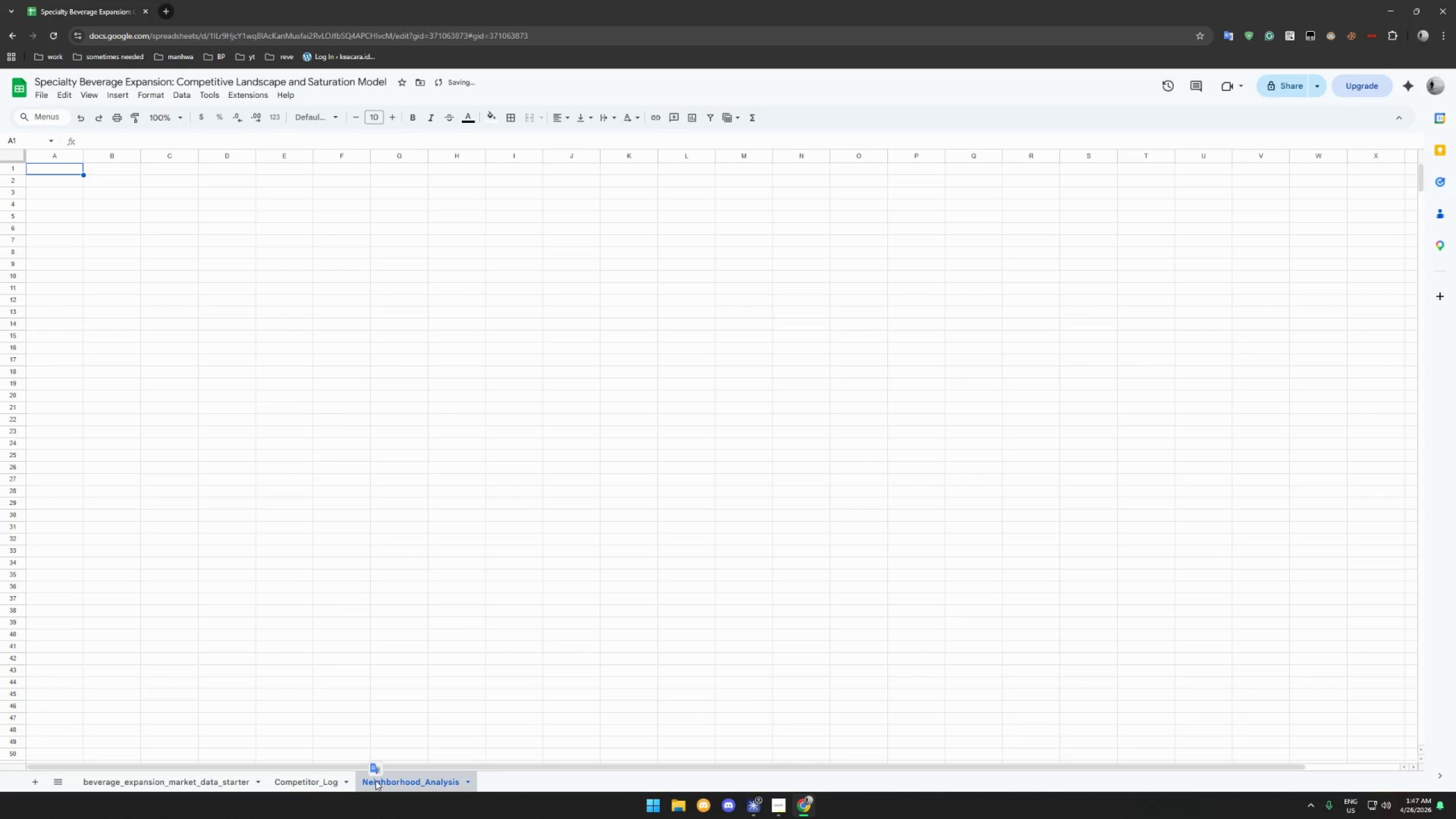 
left_click([784, 803])